 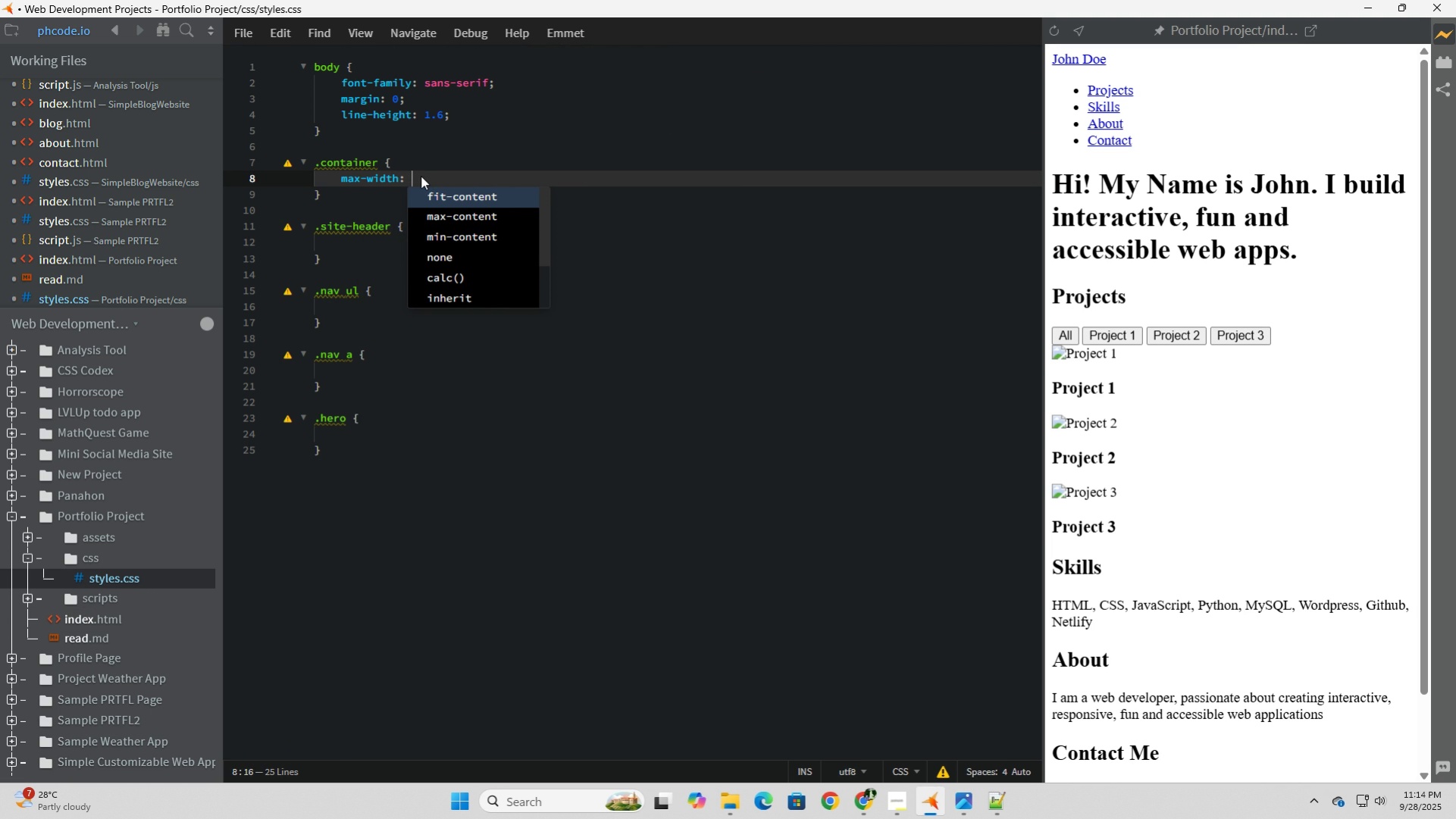 
type(1100px;)
 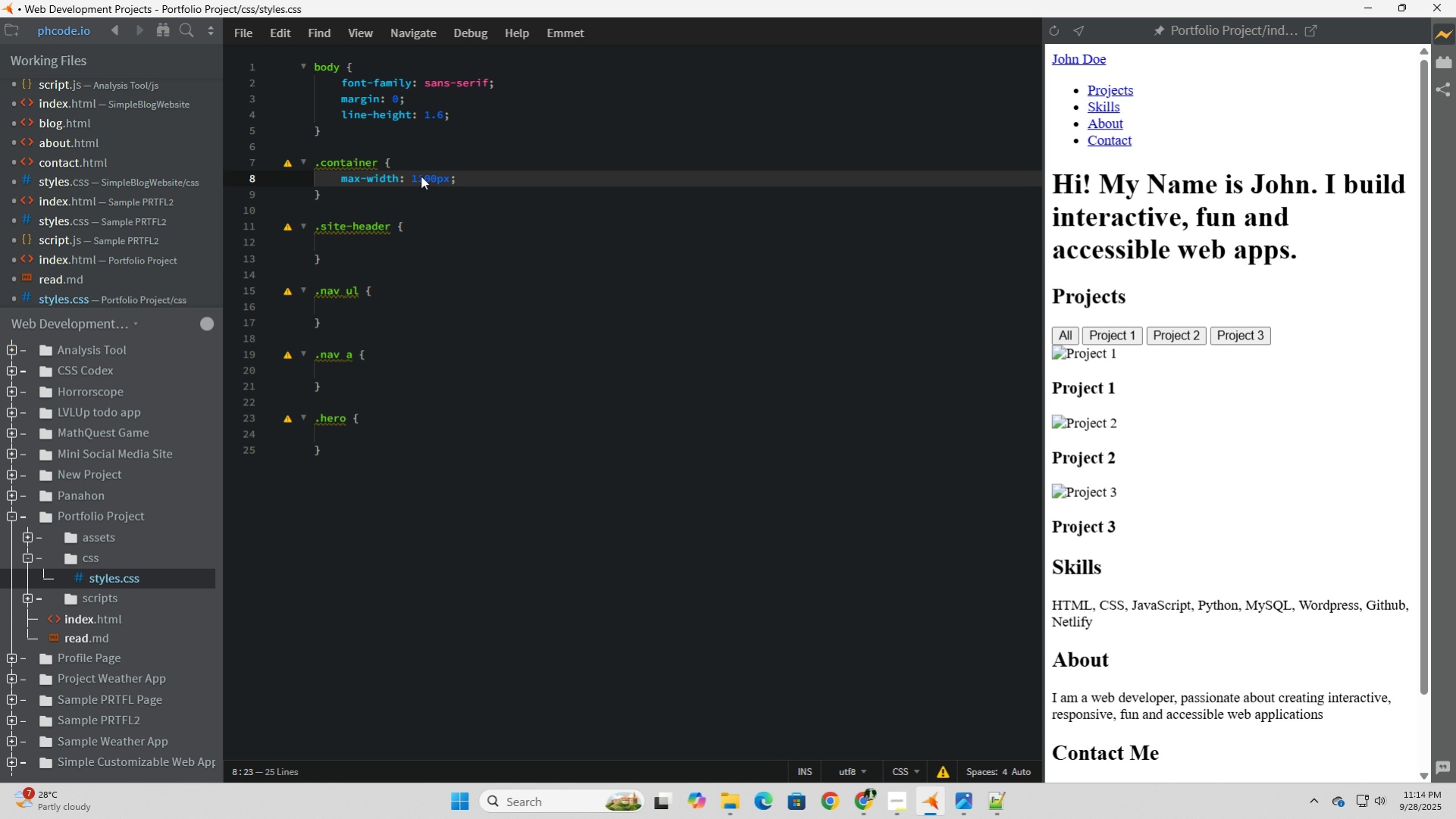 
key(Enter)
 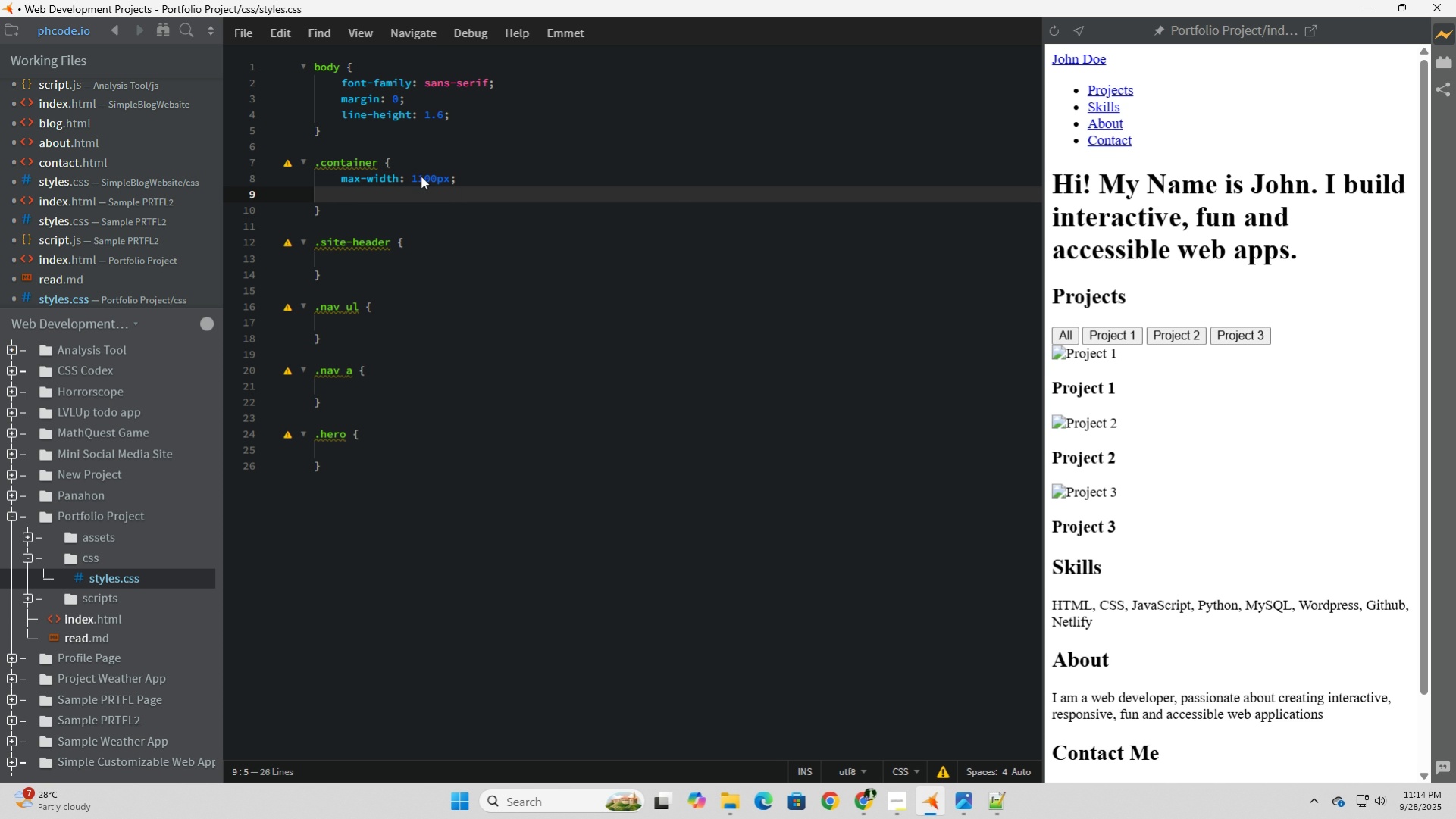 
type(margin)
key(Tab)
 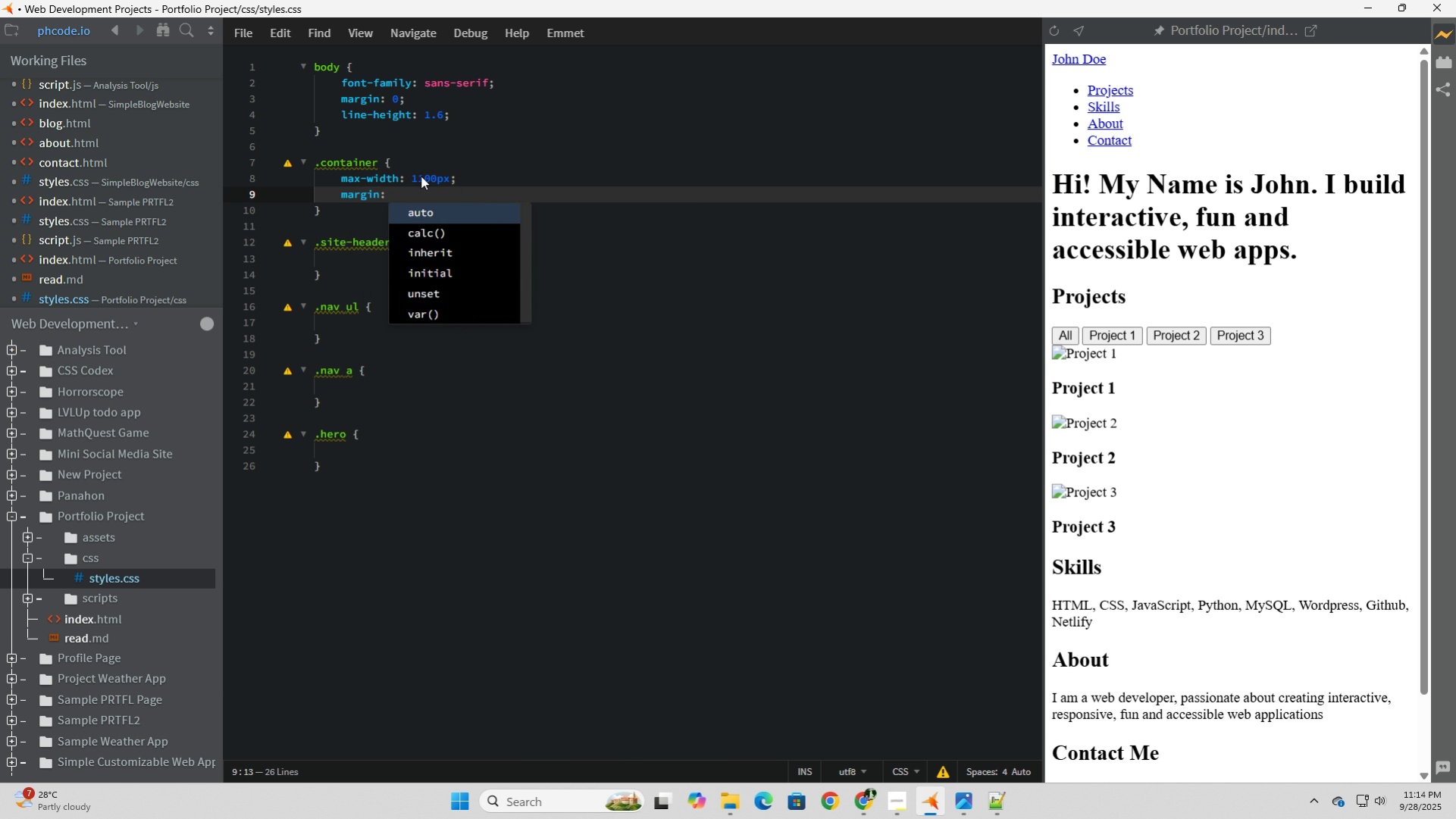 
key(Enter)
 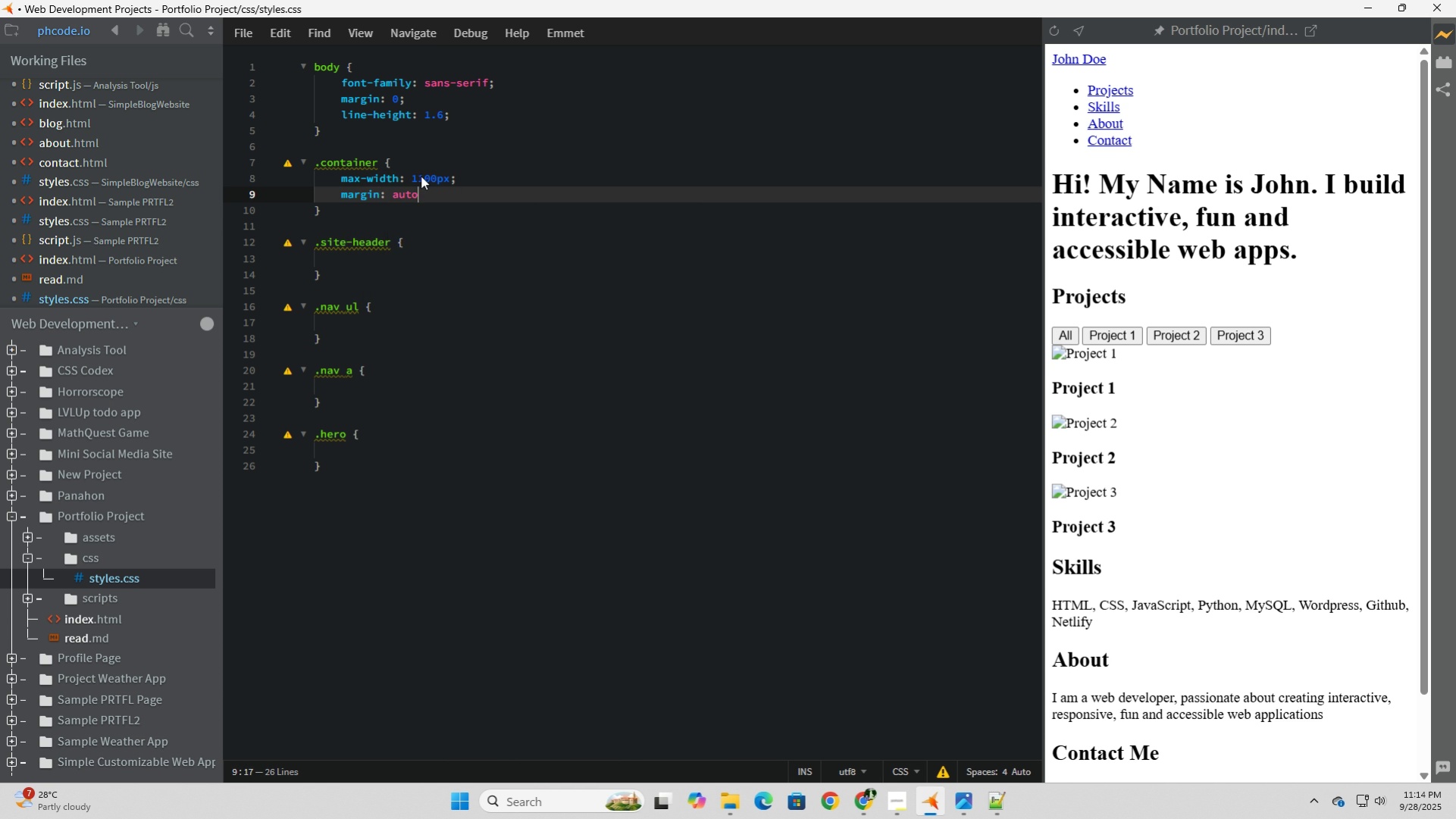 
key(Semicolon)
 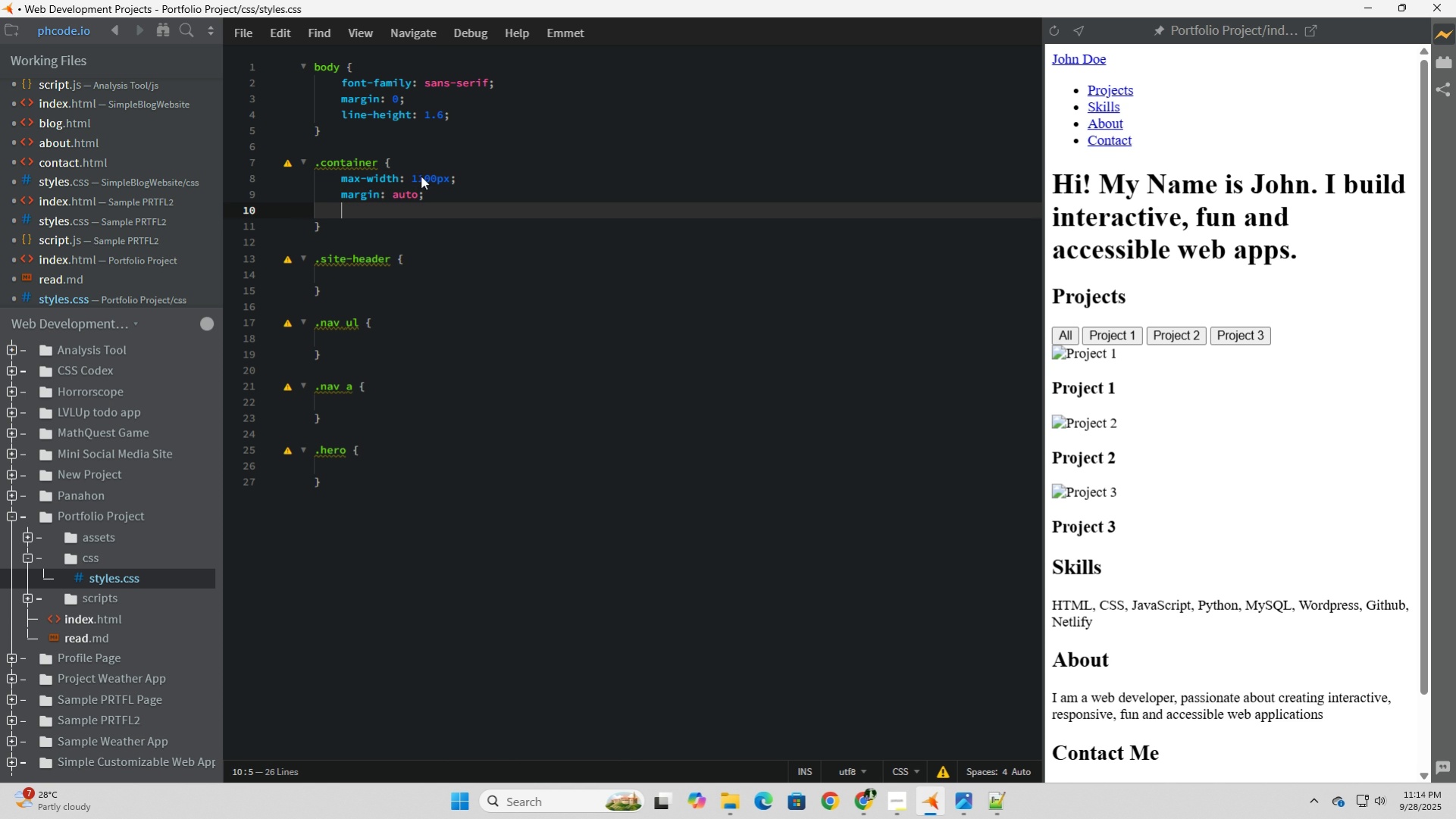 
key(Enter)
 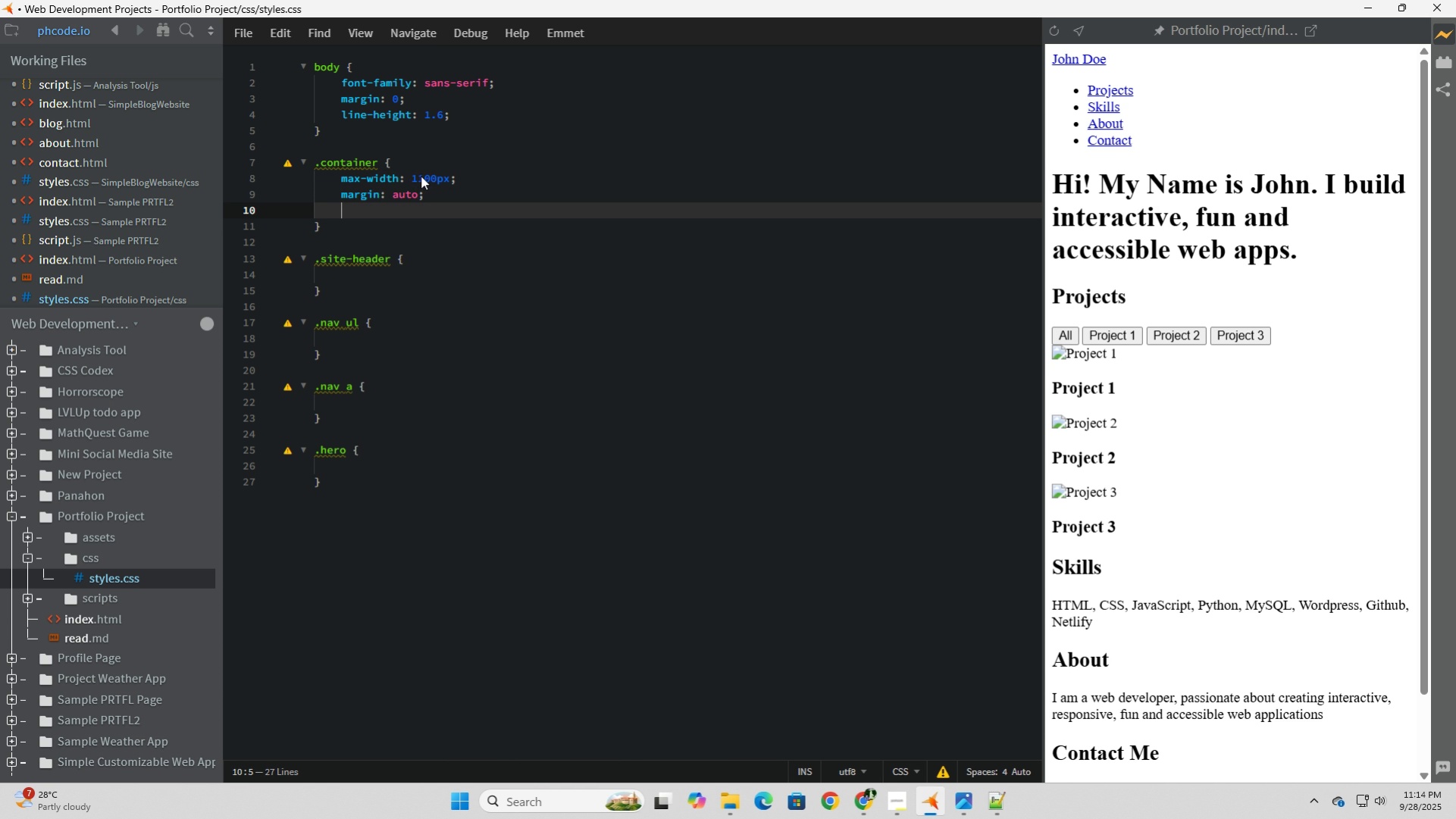 
type(padd)
key(Tab)
type(1rem;)
 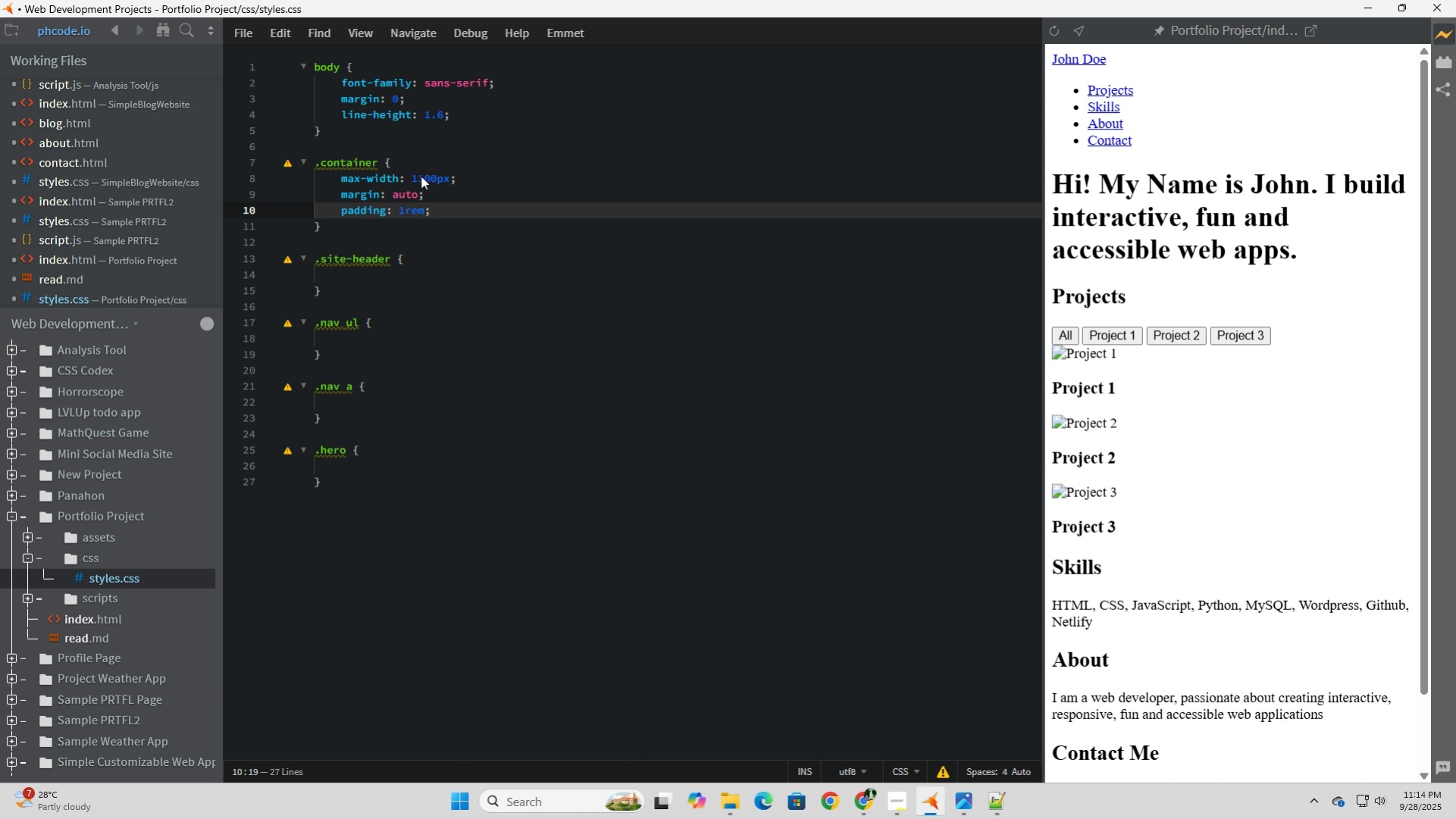 
key(ArrowDown)
 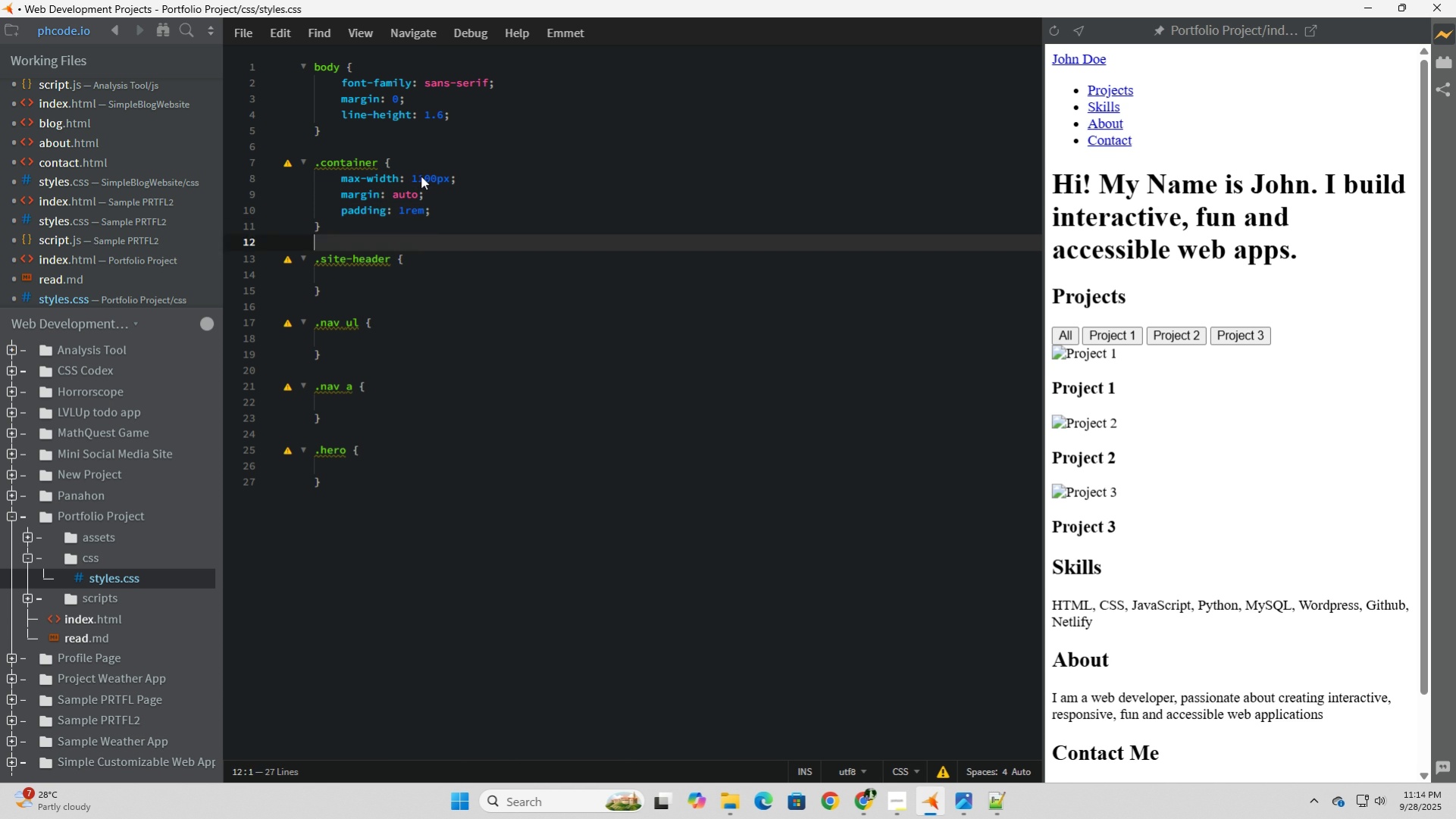 
key(ArrowDown)
 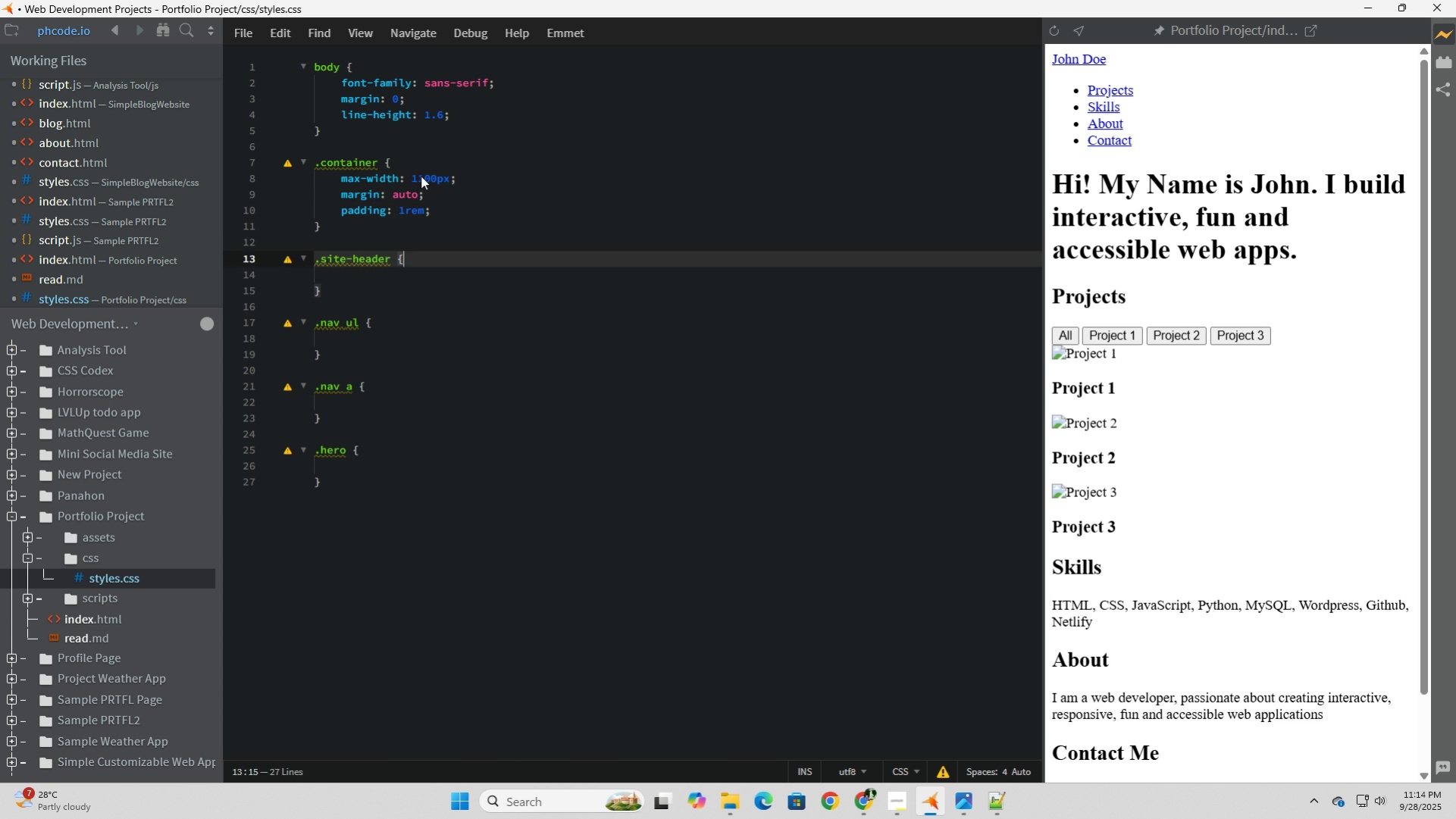 
key(ArrowDown)
 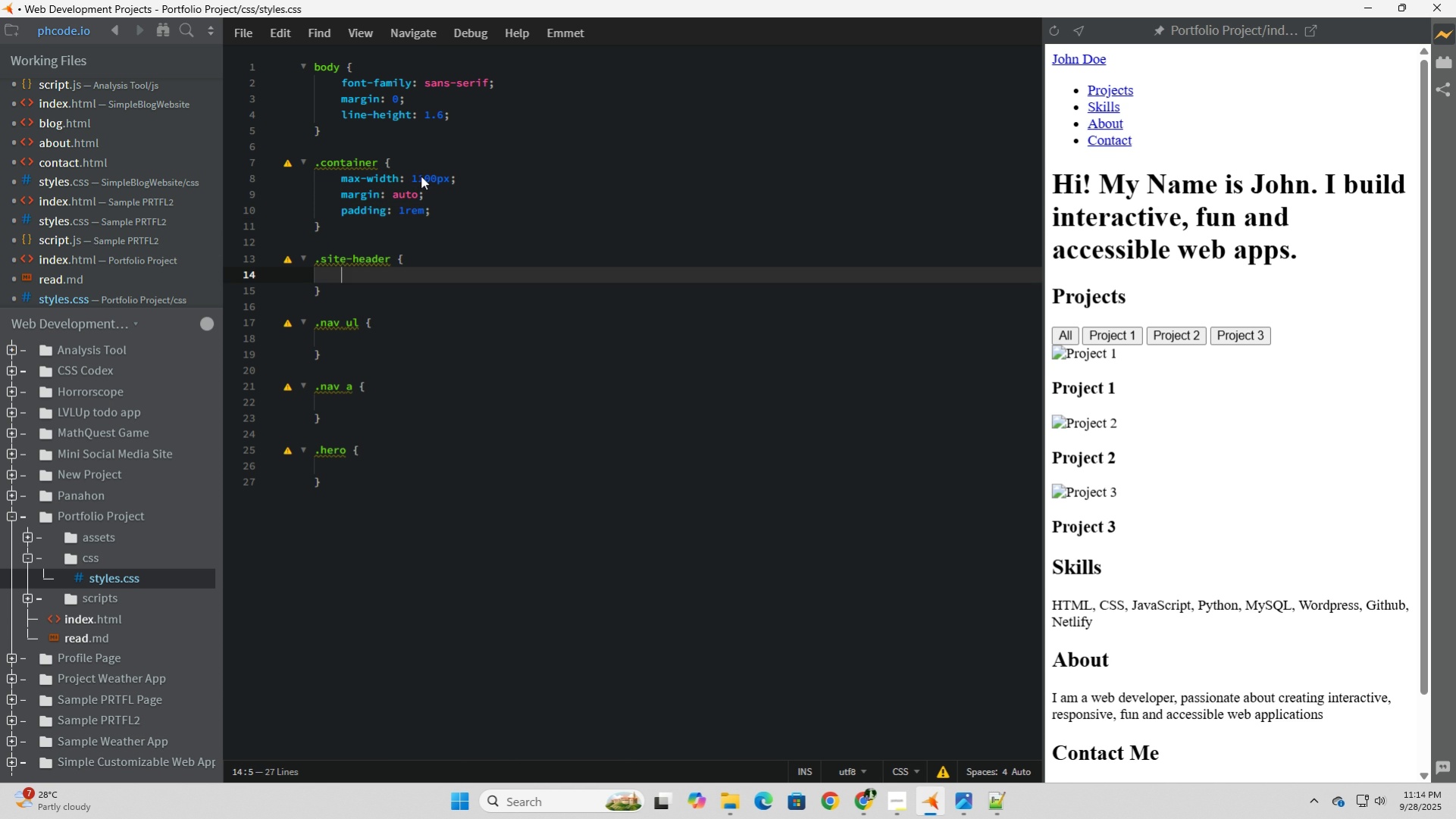 
key(ArrowDown)
 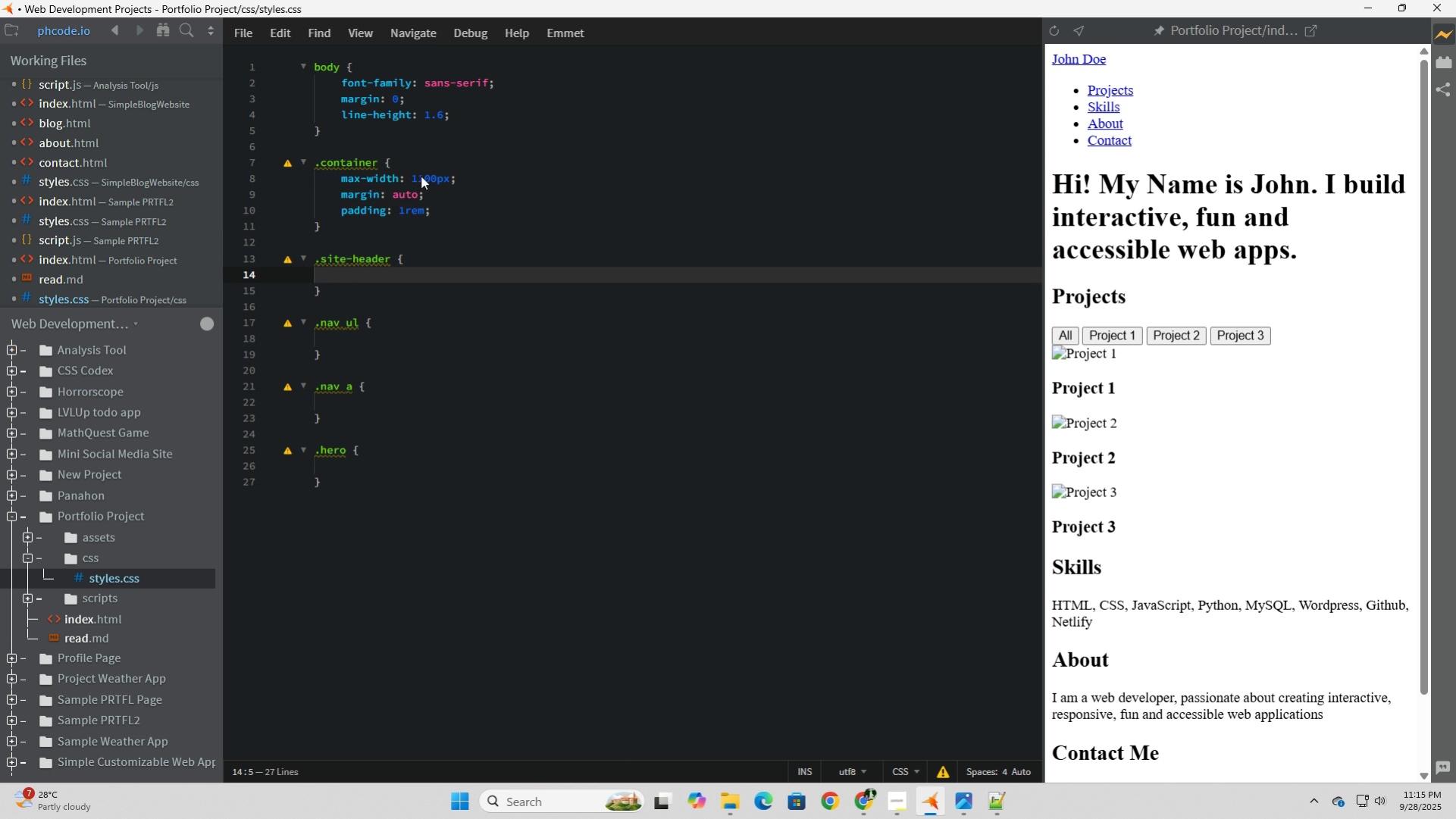 
scroll: coordinate [362, 123], scroll_direction: down, amount: 2.0
 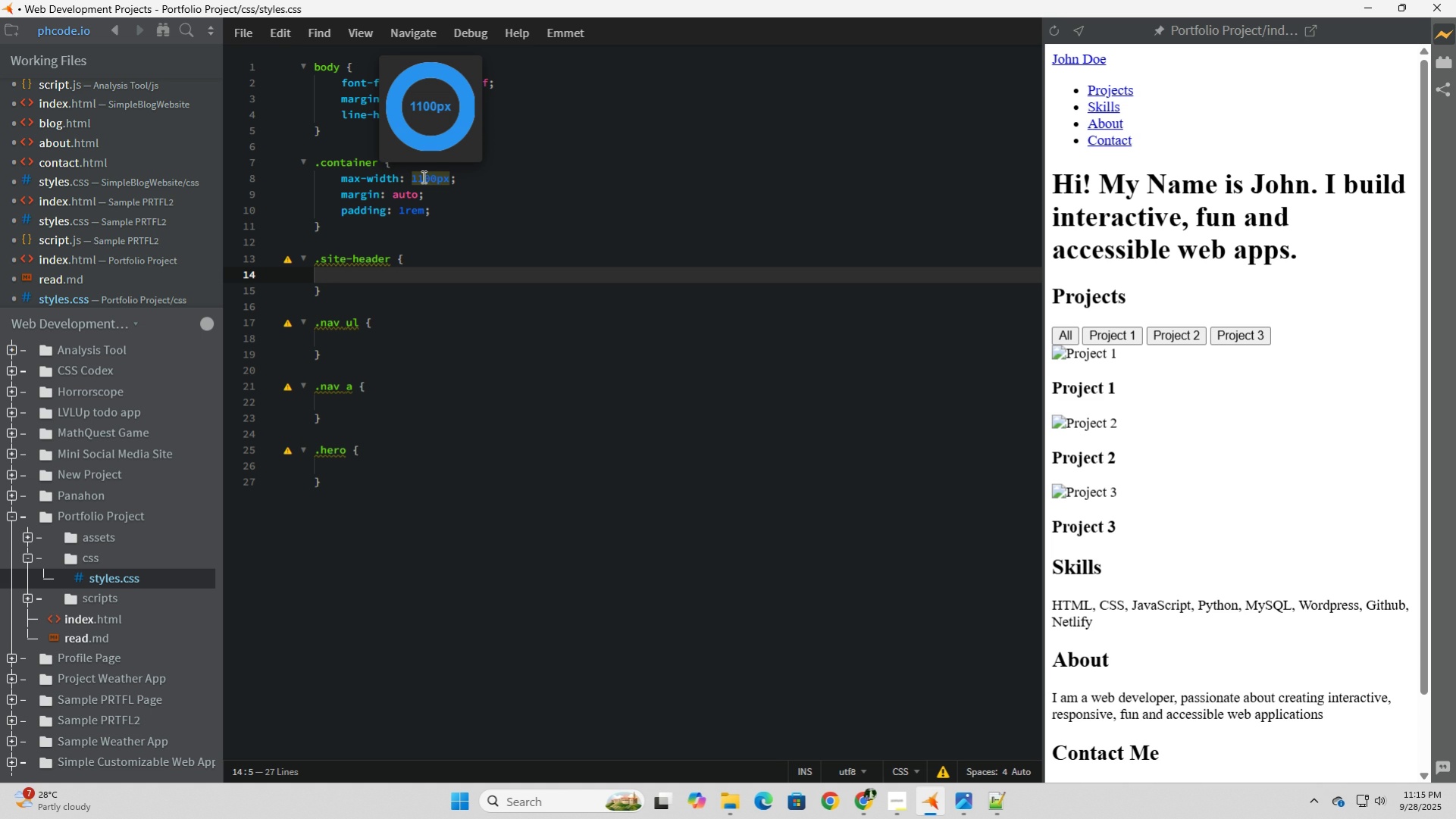 
type(backgorun)
key(Backspace)
key(Backspace)
key(Backspace)
key(Backspace)
key(Backspace)
 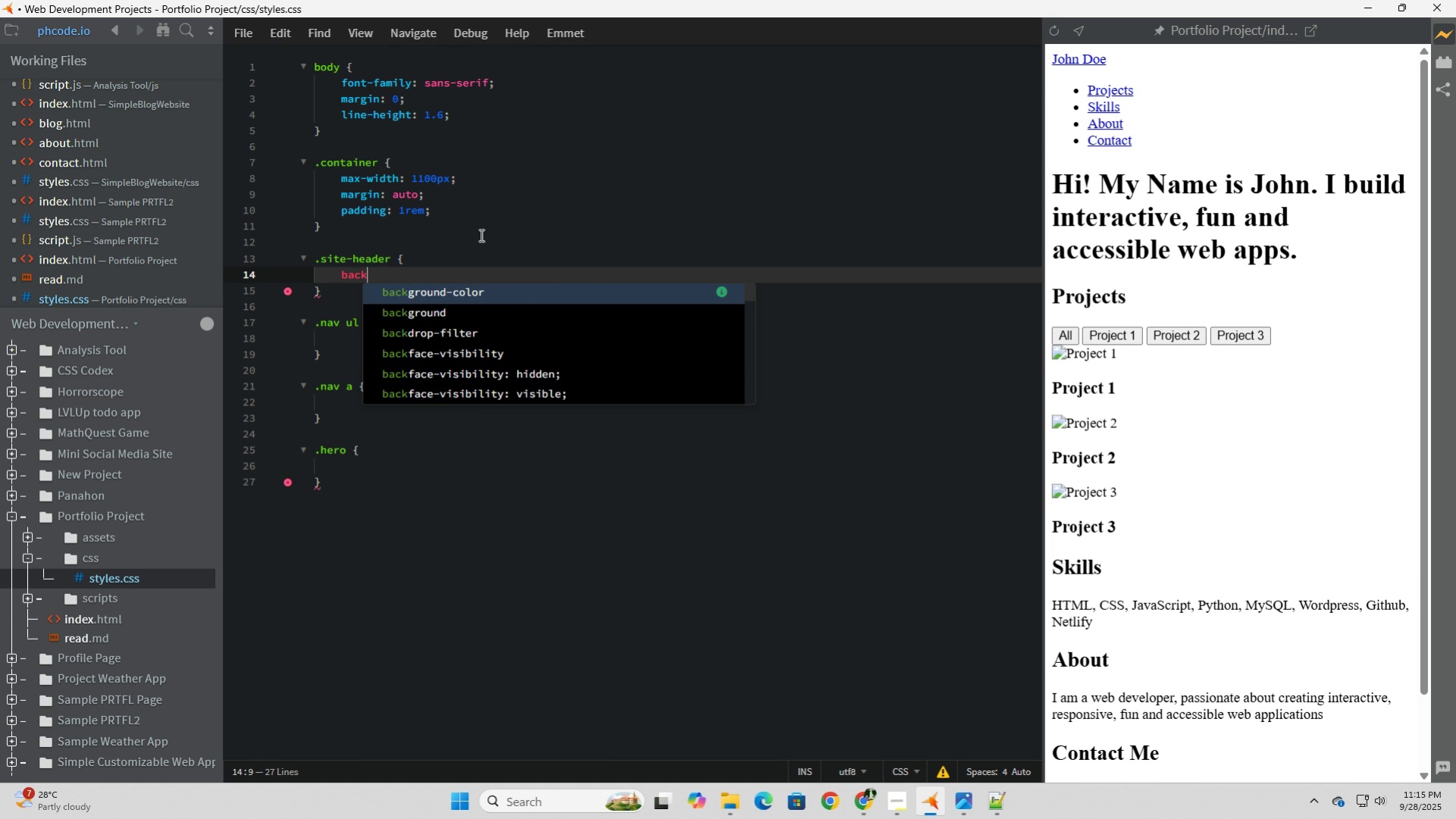 
left_click([445, 314])